 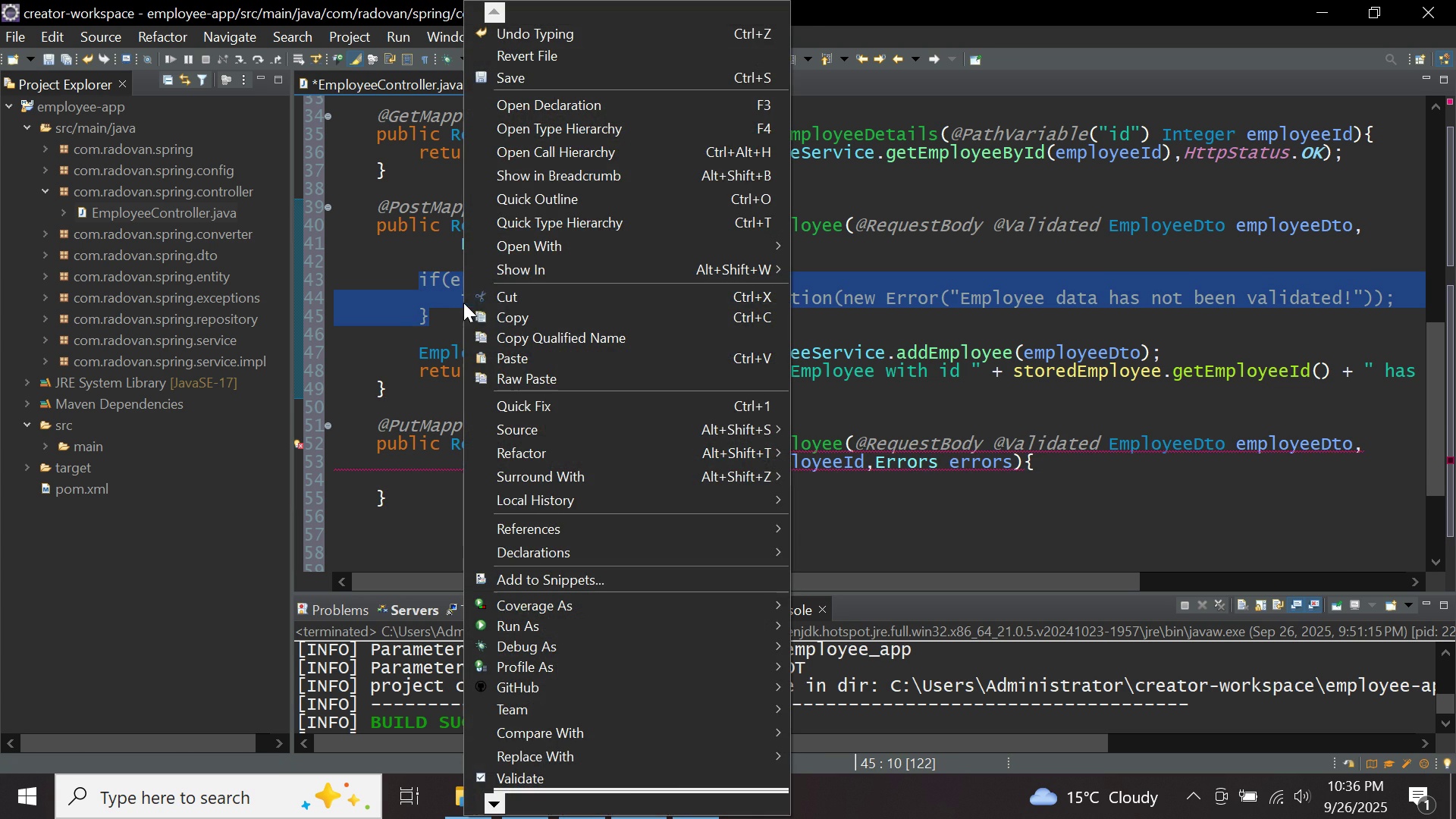 
left_click([507, 321])
 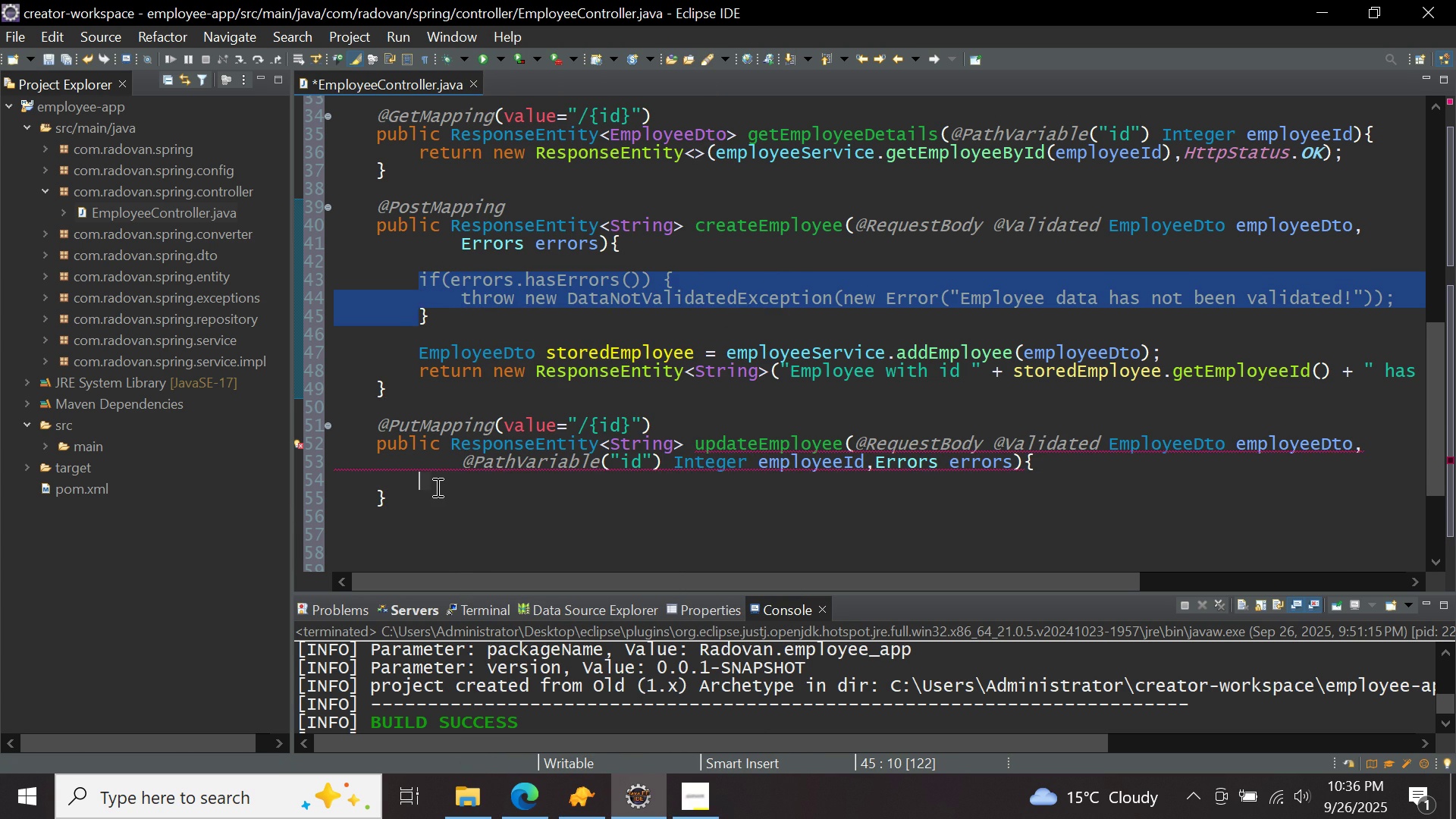 
left_click([436, 487])
 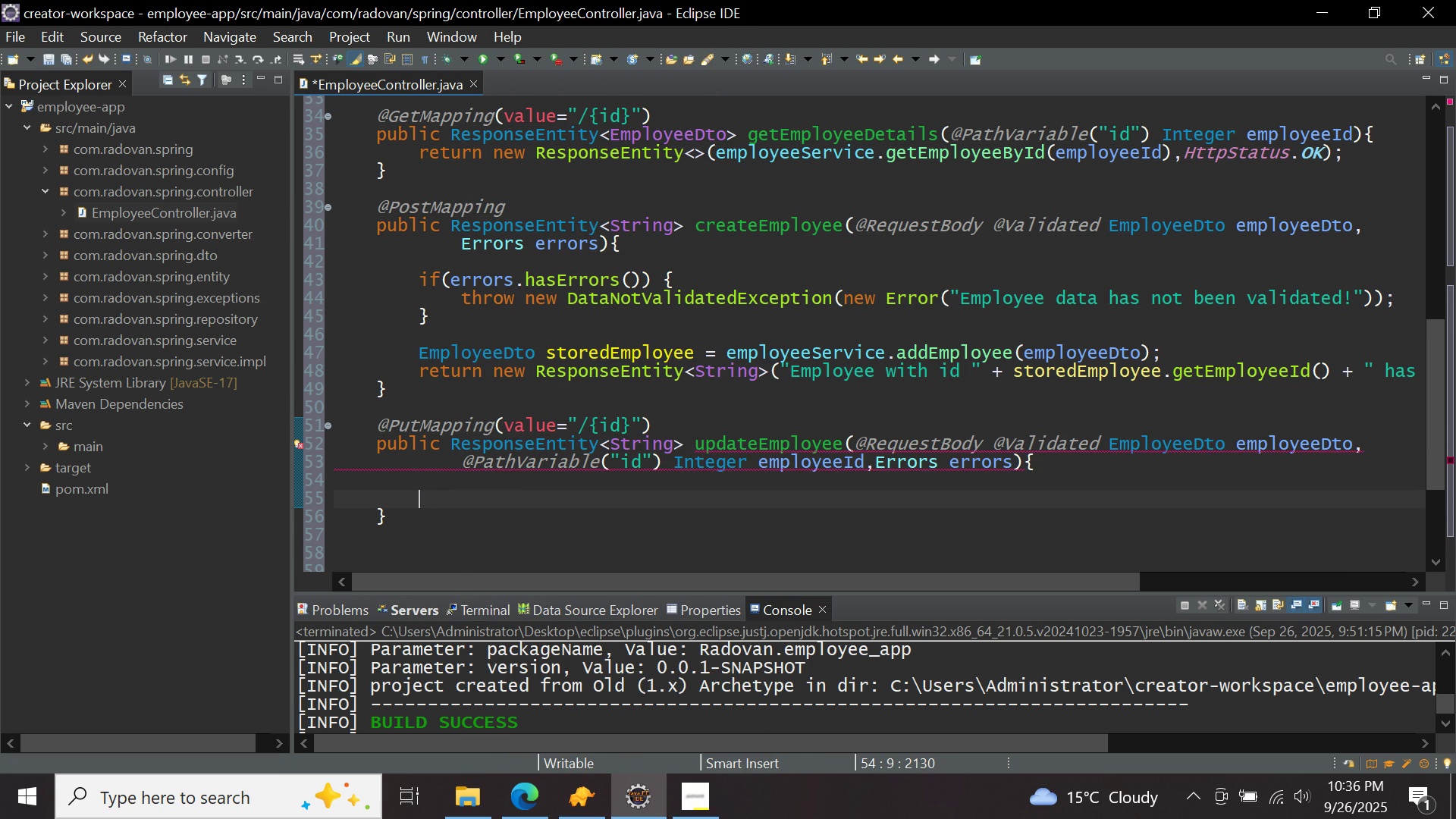 
key(Enter)
 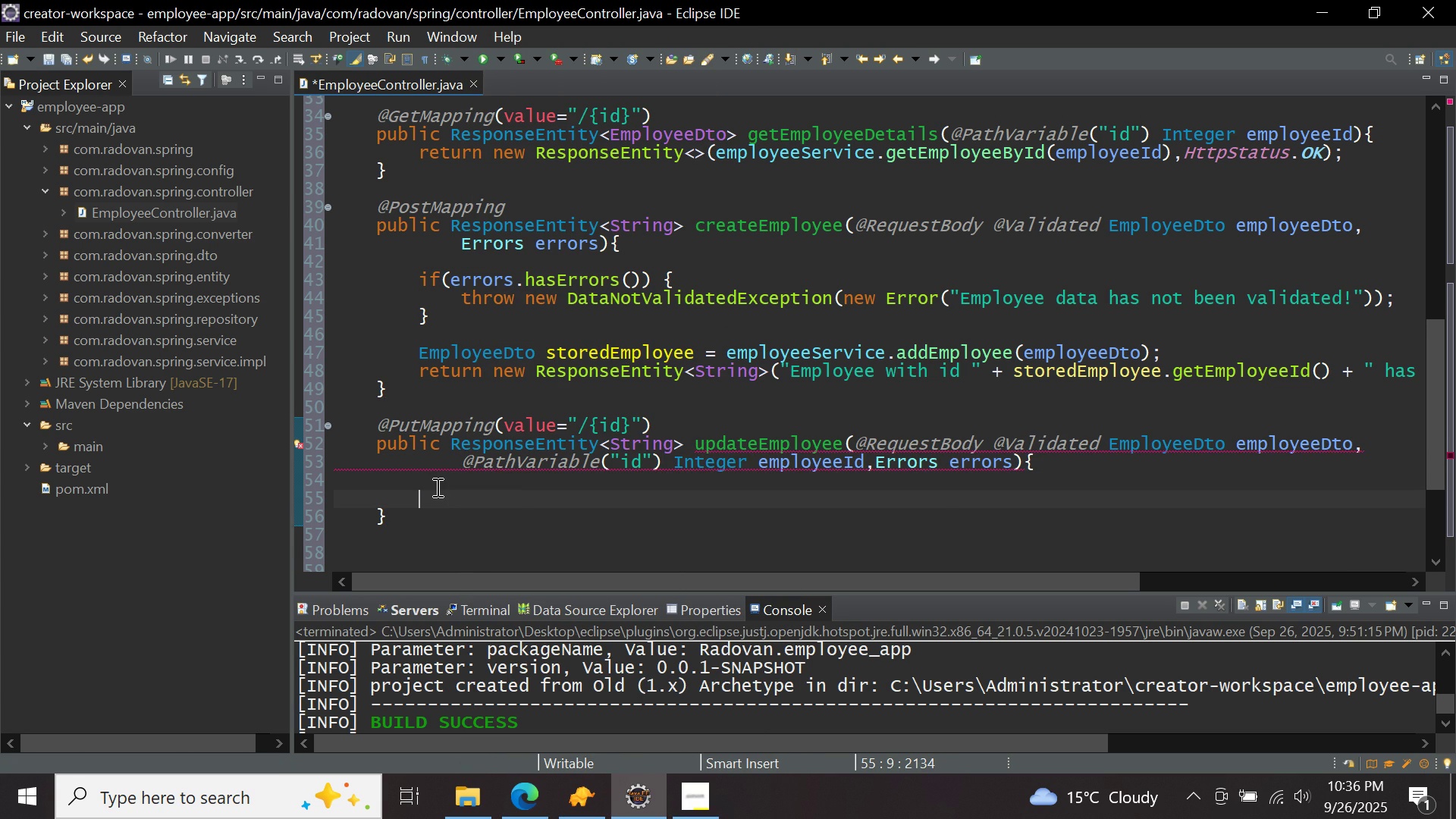 
key(Control+ControlLeft)
 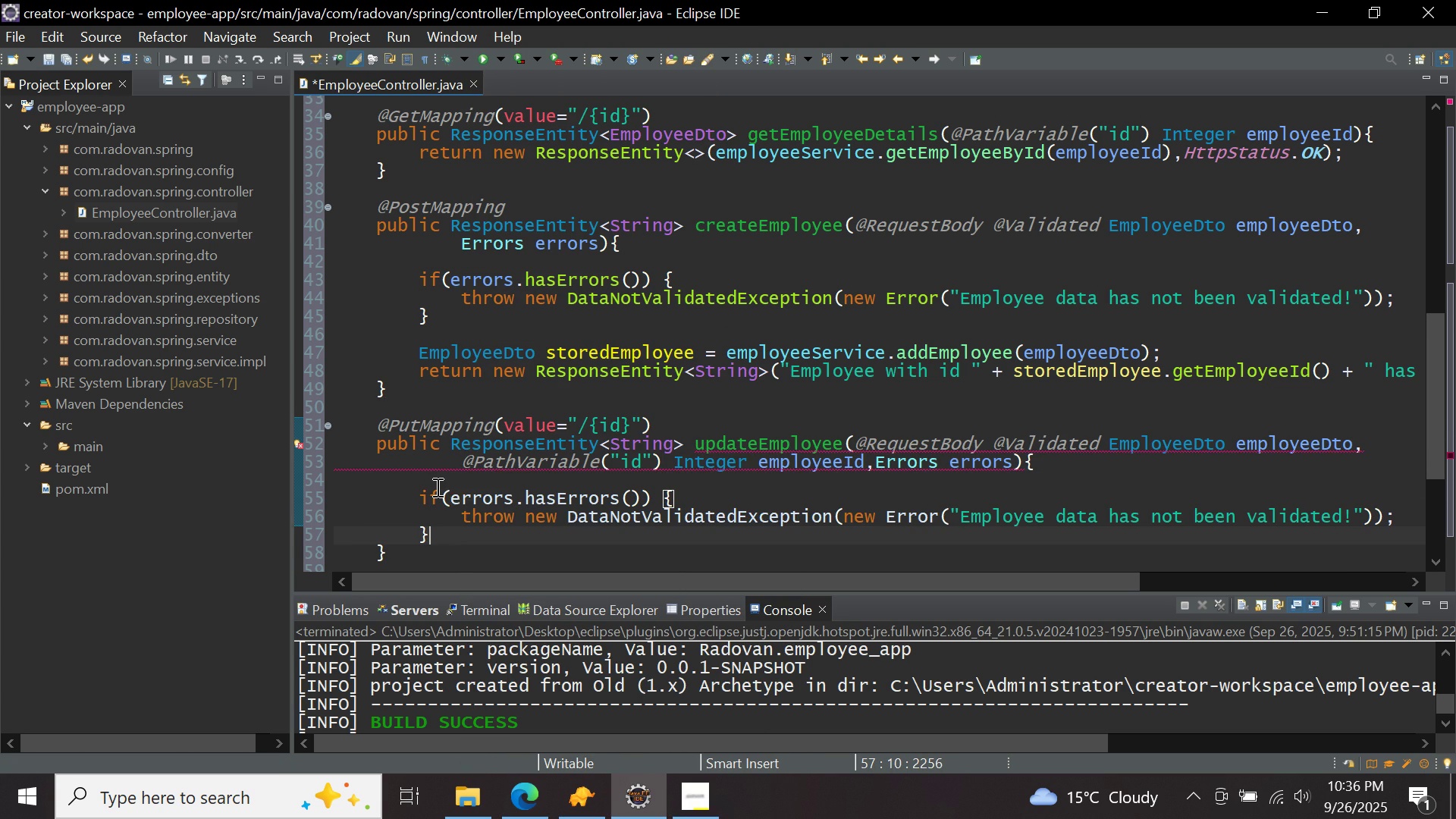 
key(Control+V)
 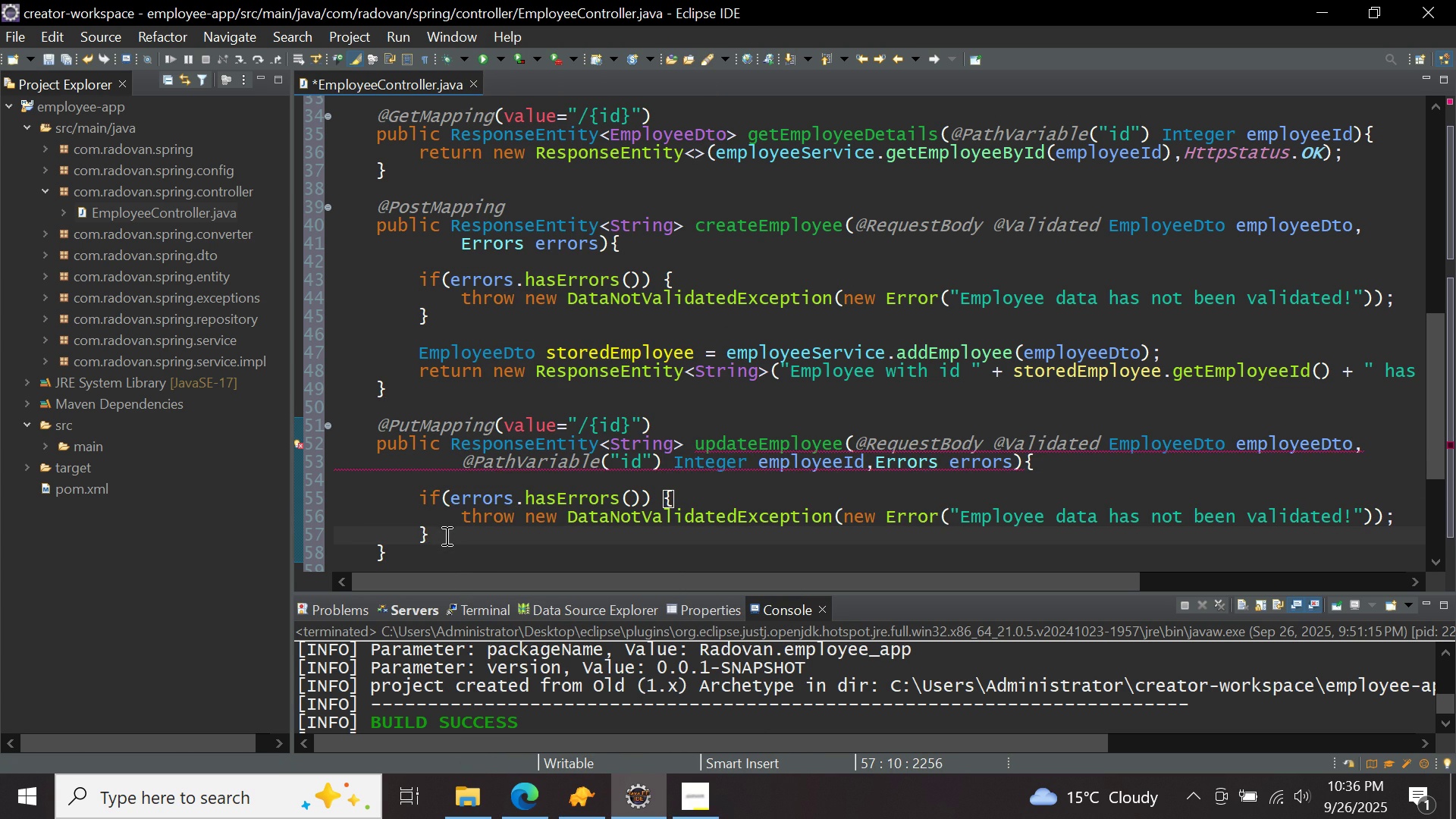 
left_click([445, 535])
 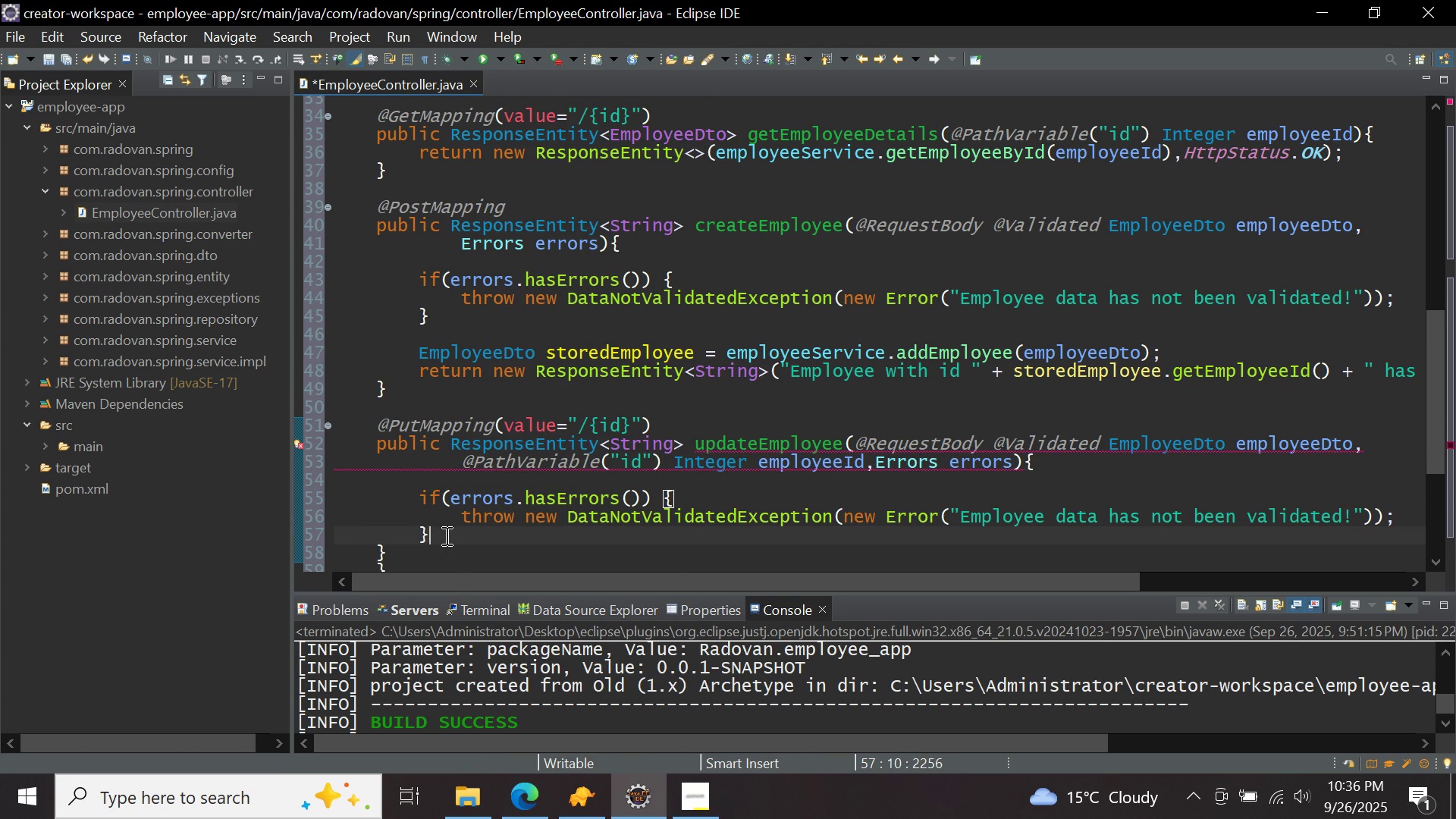 
key(Enter)
 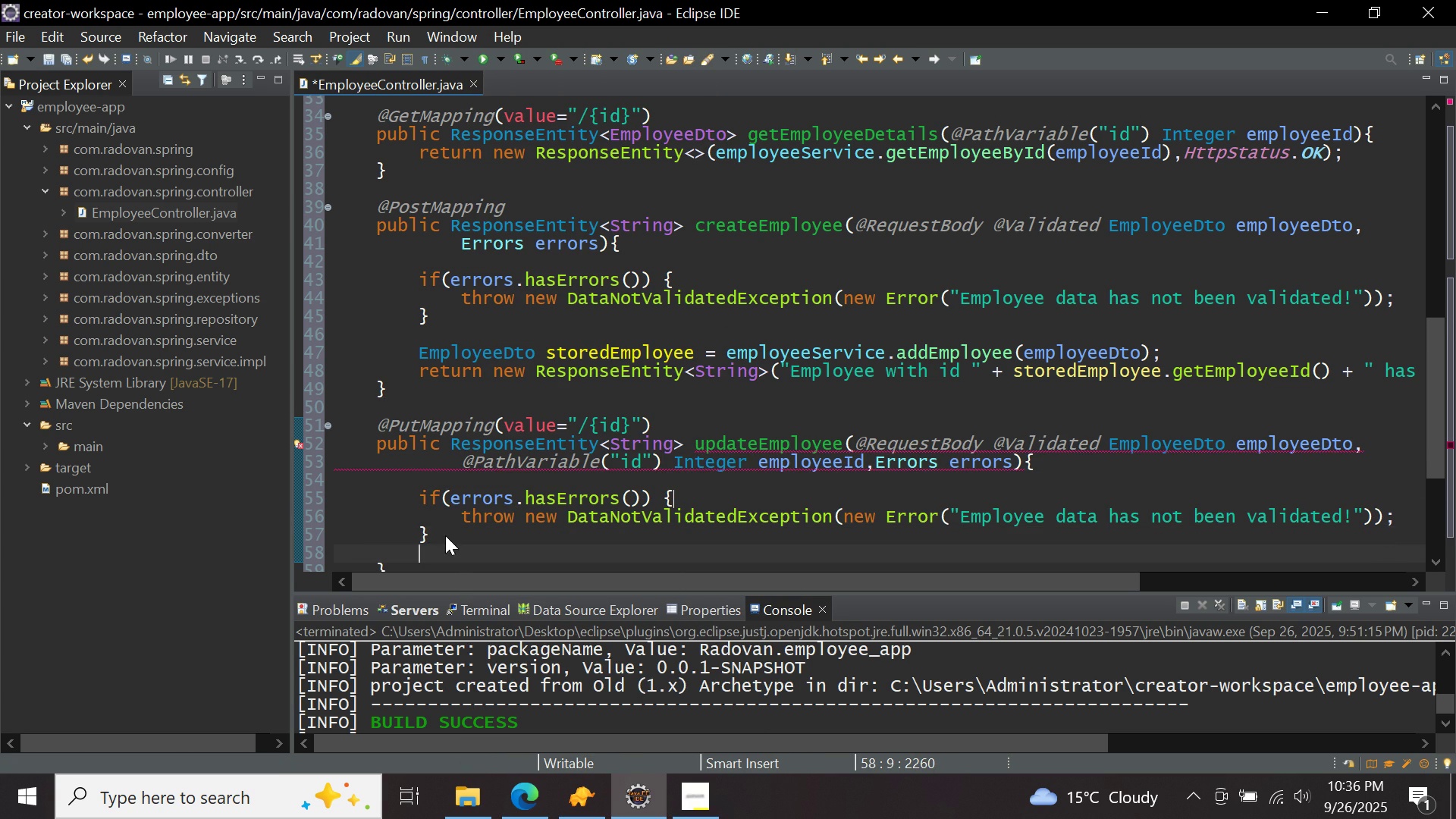 
key(Enter)
 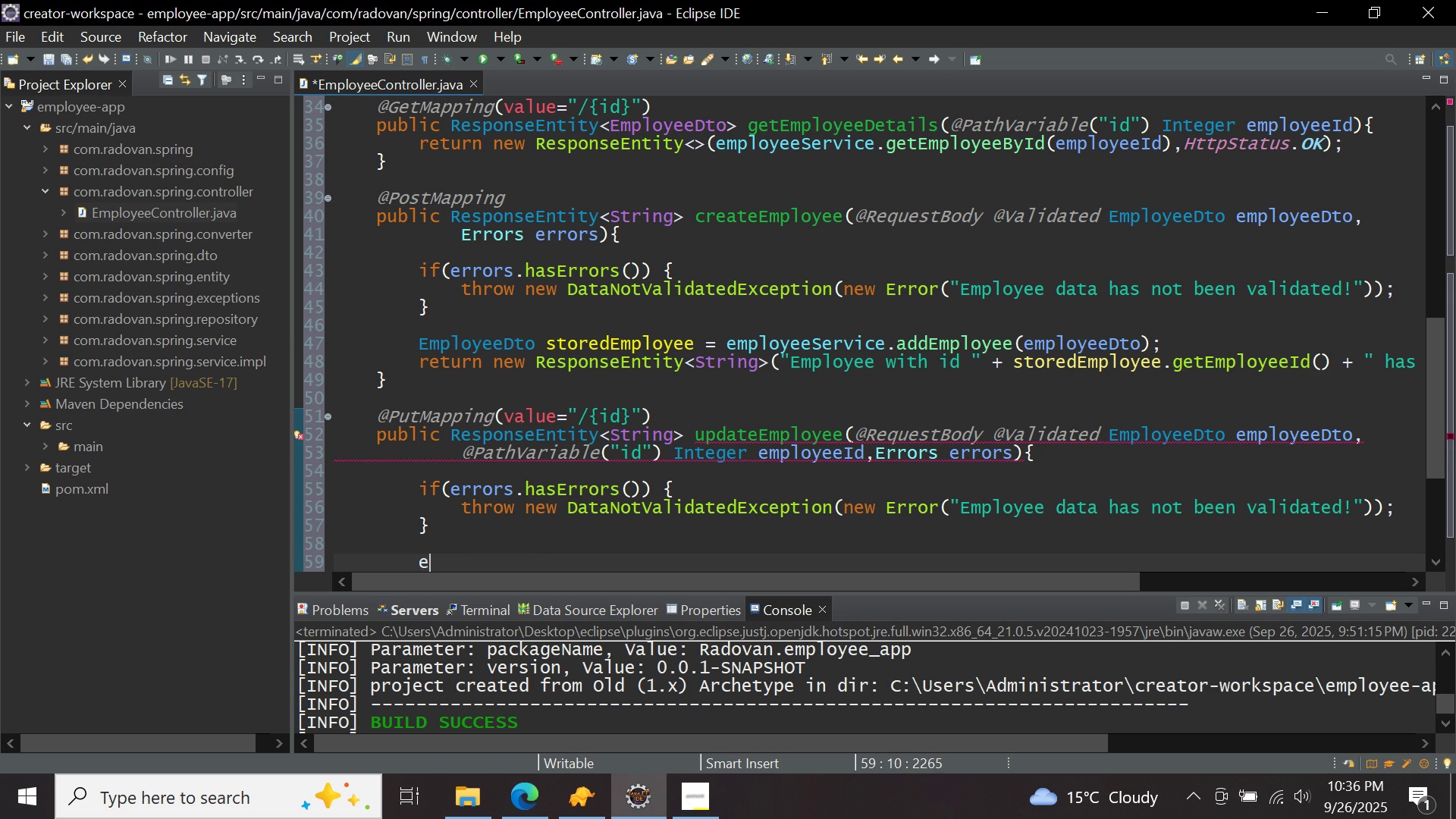 
type(empl)
 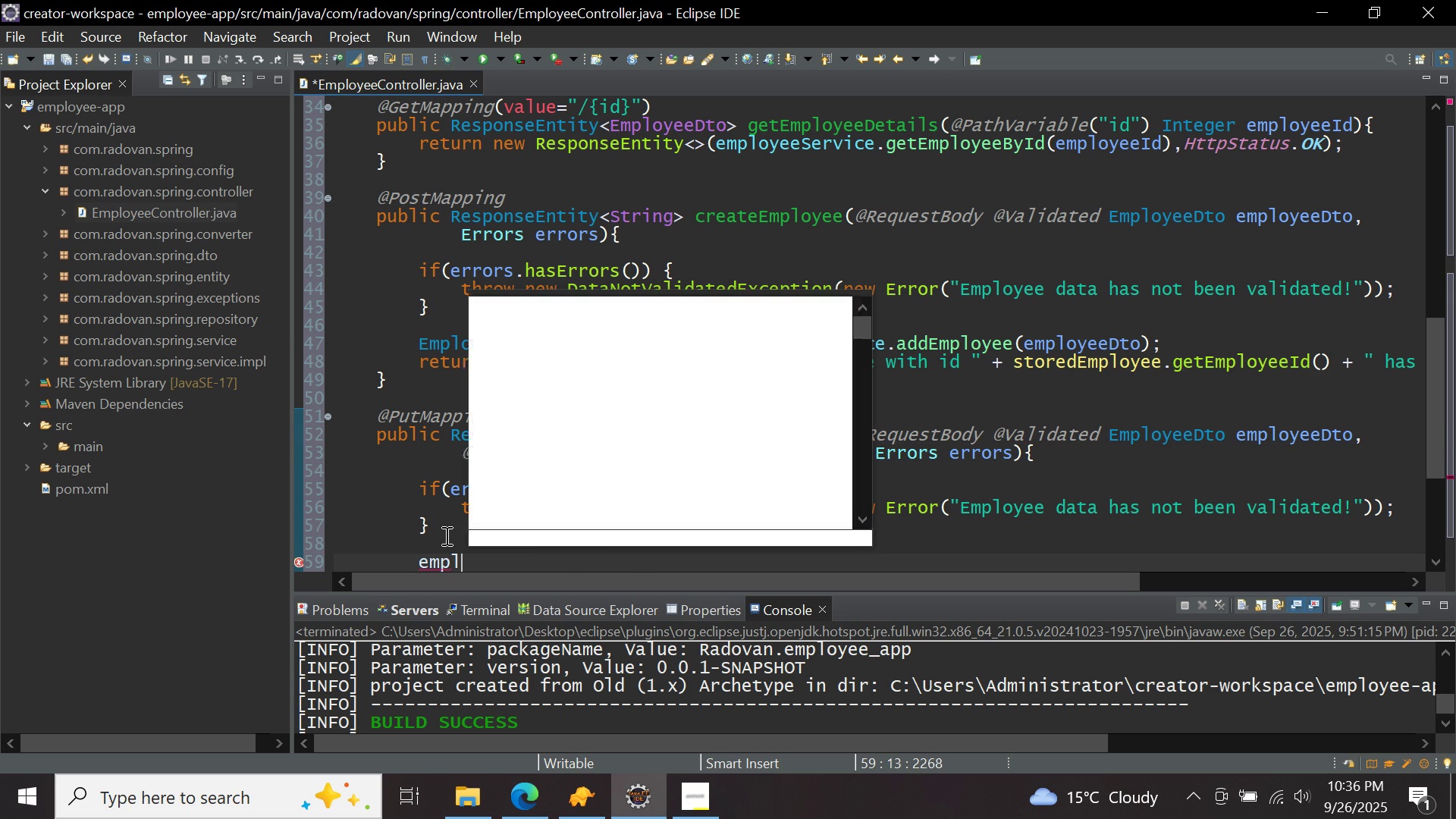 
key(Control+ControlLeft)
 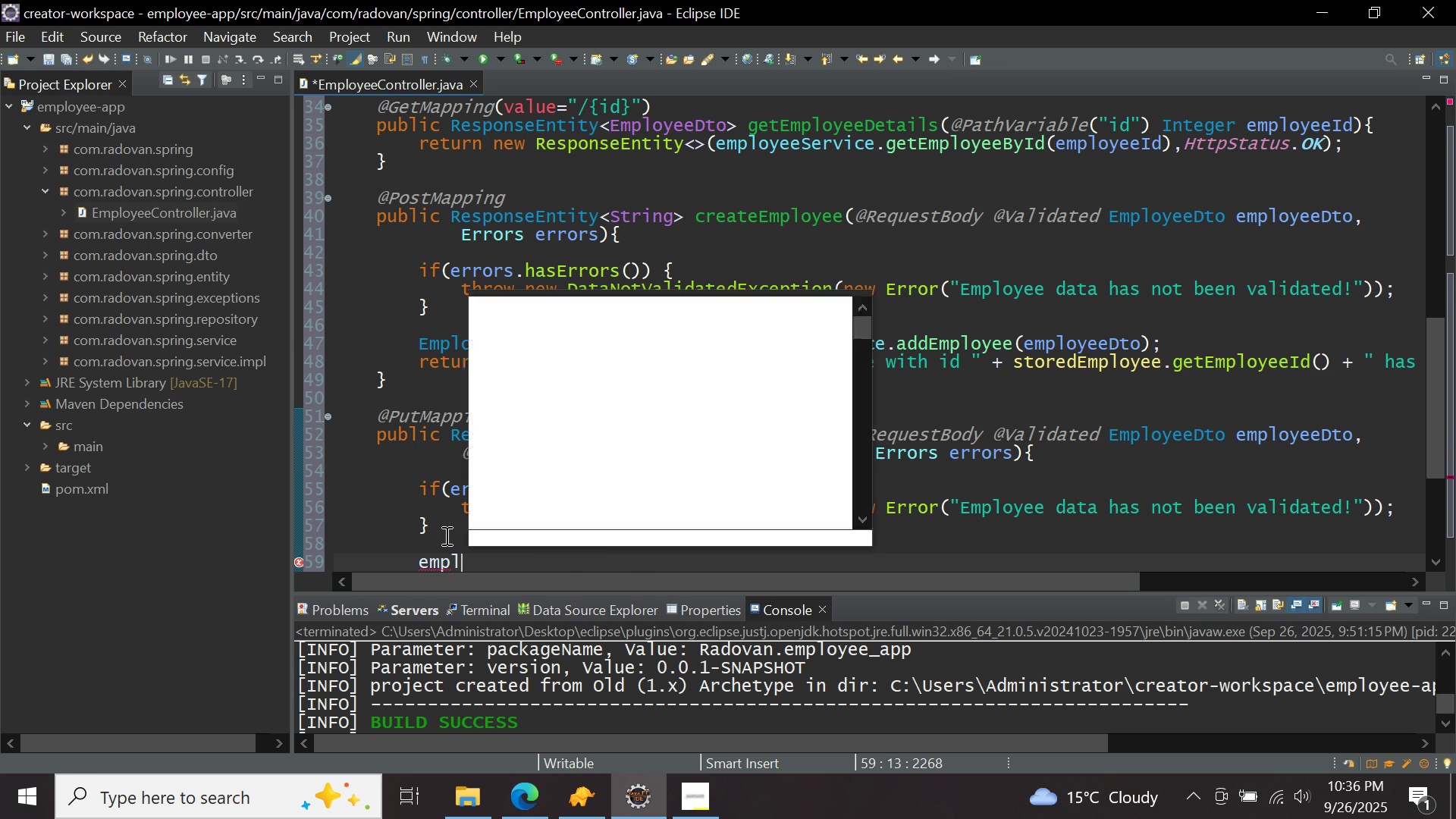 
key(Control+Space)
 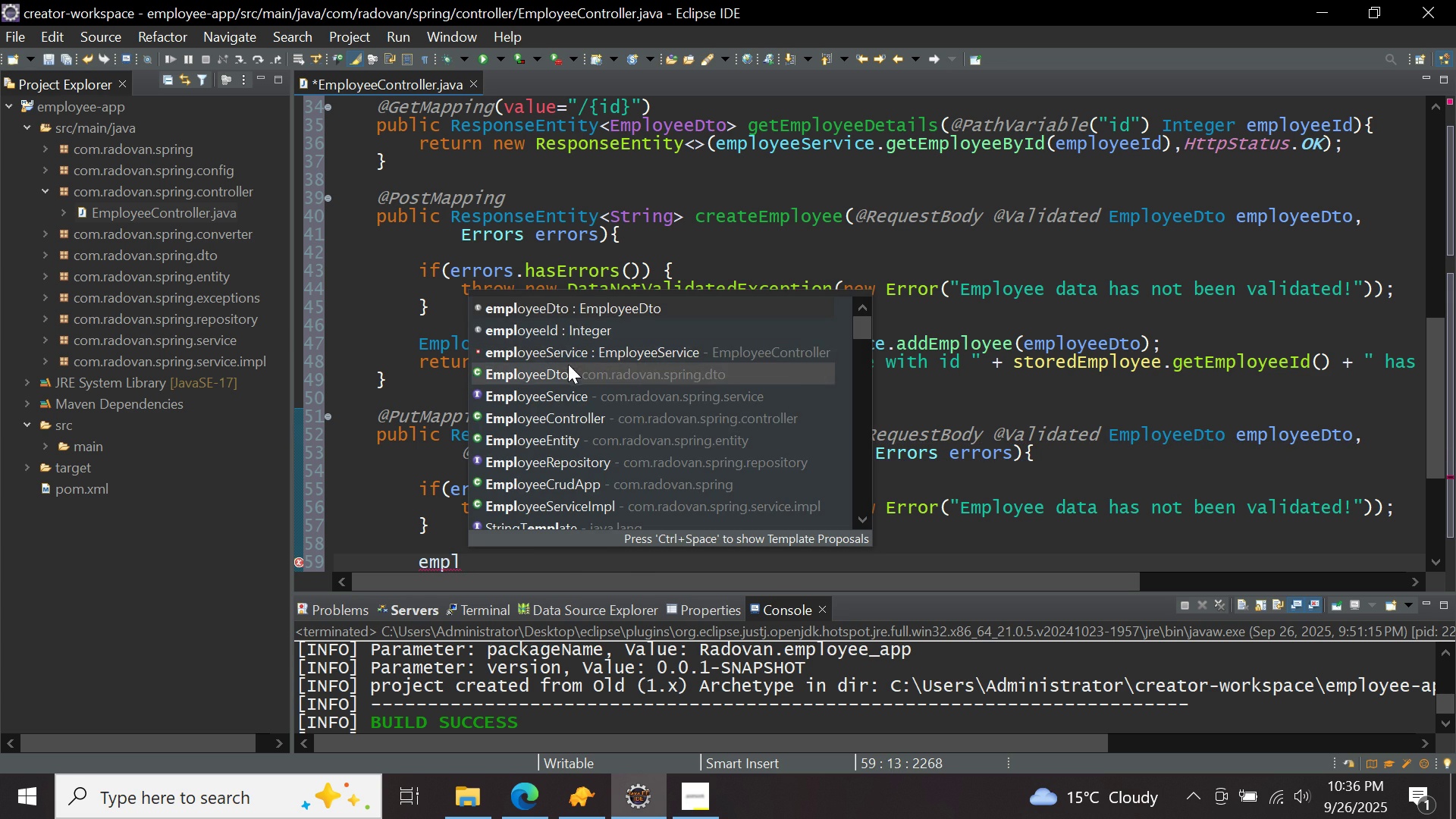 
double_click([568, 368])